 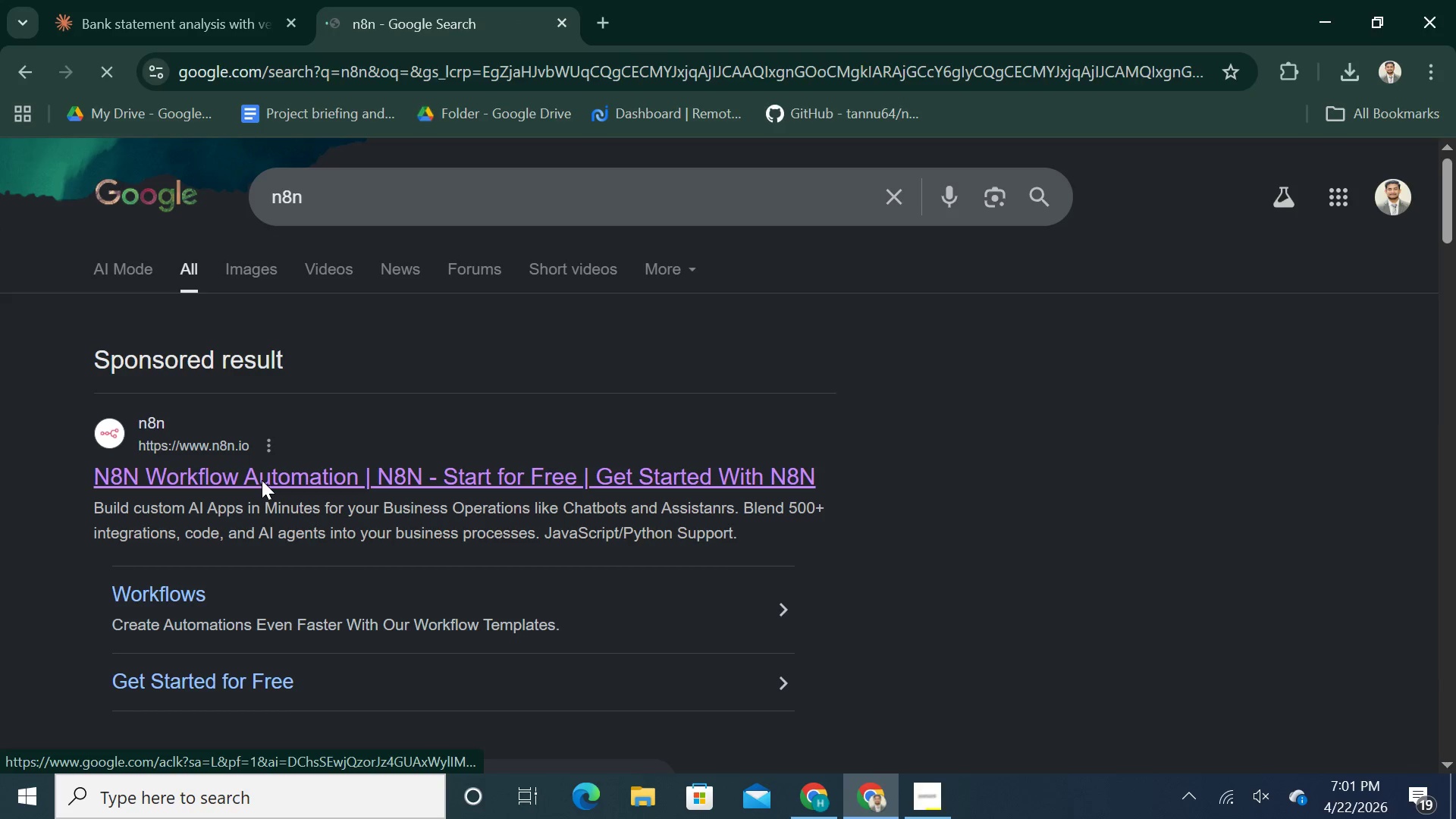 
left_click([1209, 180])
 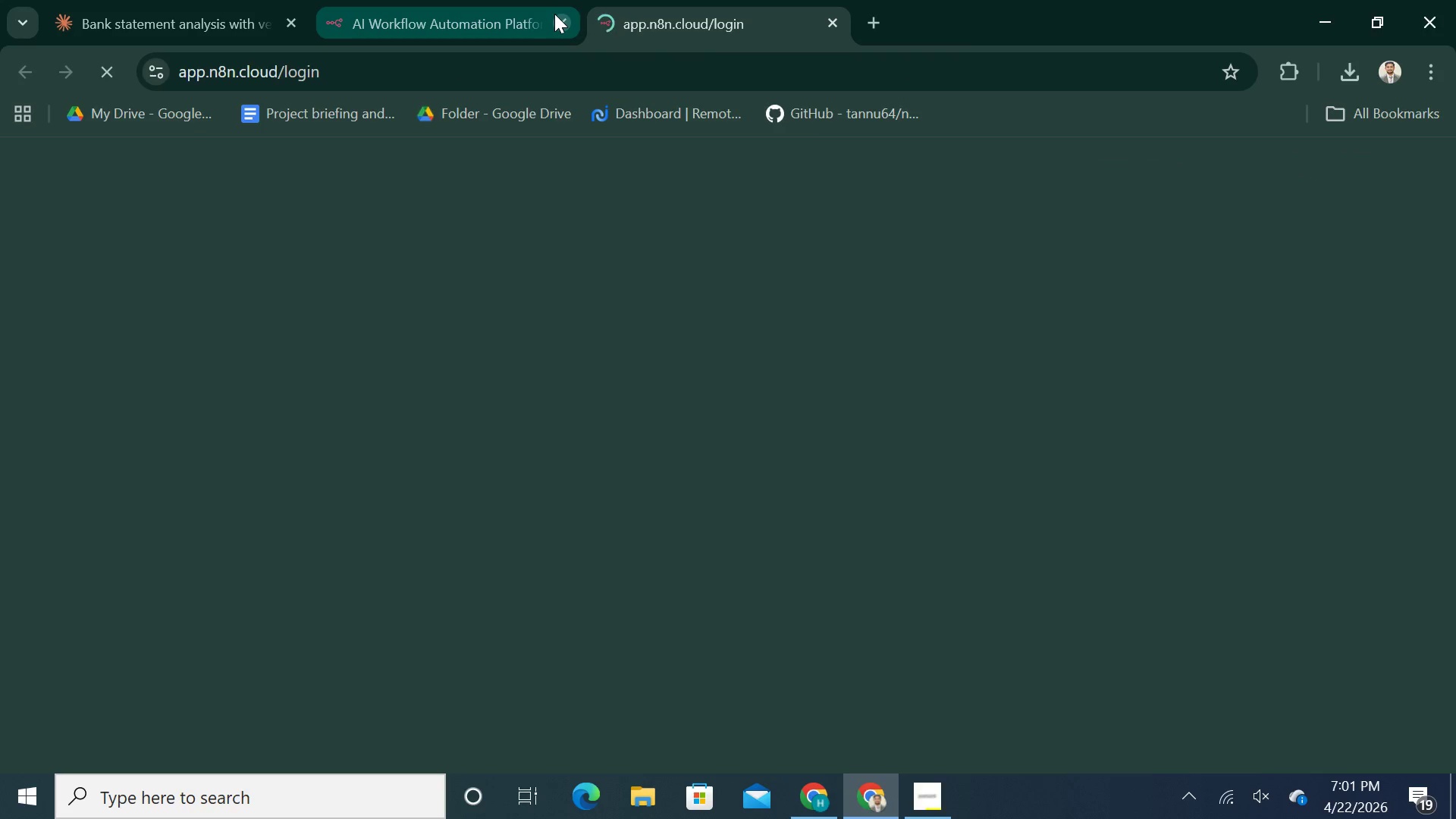 
left_click([560, 22])
 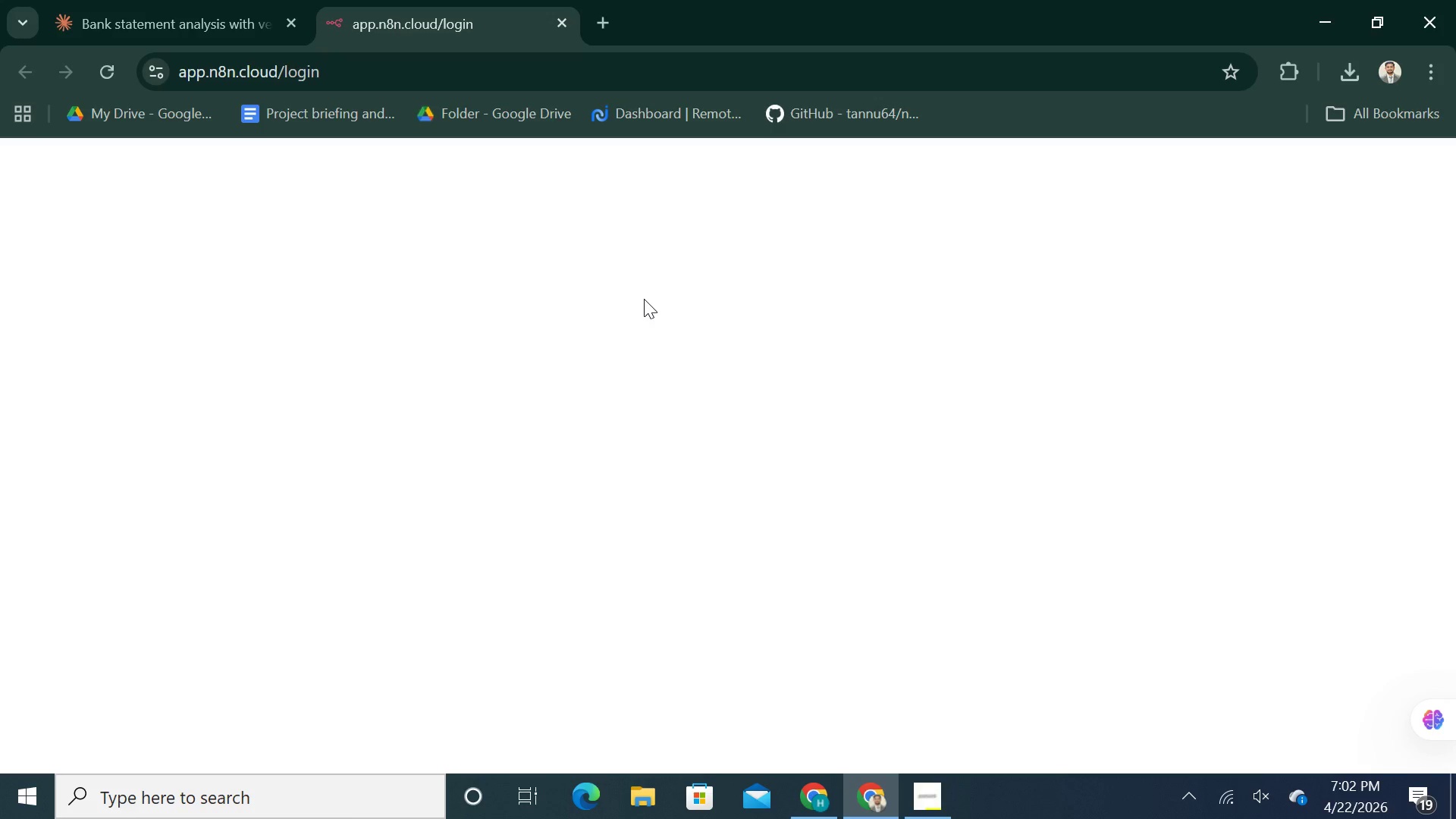 
wait(7.02)
 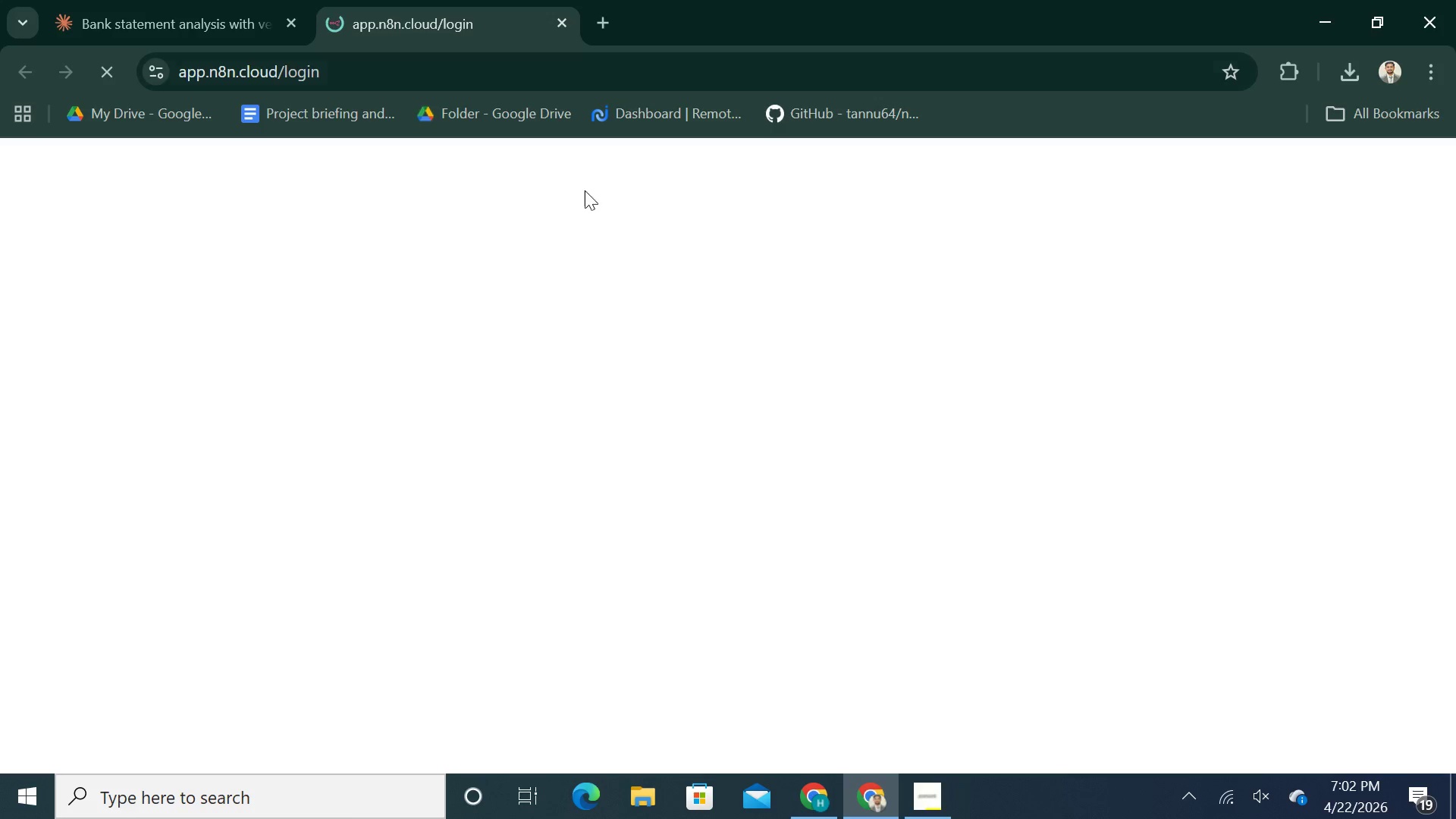 
left_click([698, 509])
 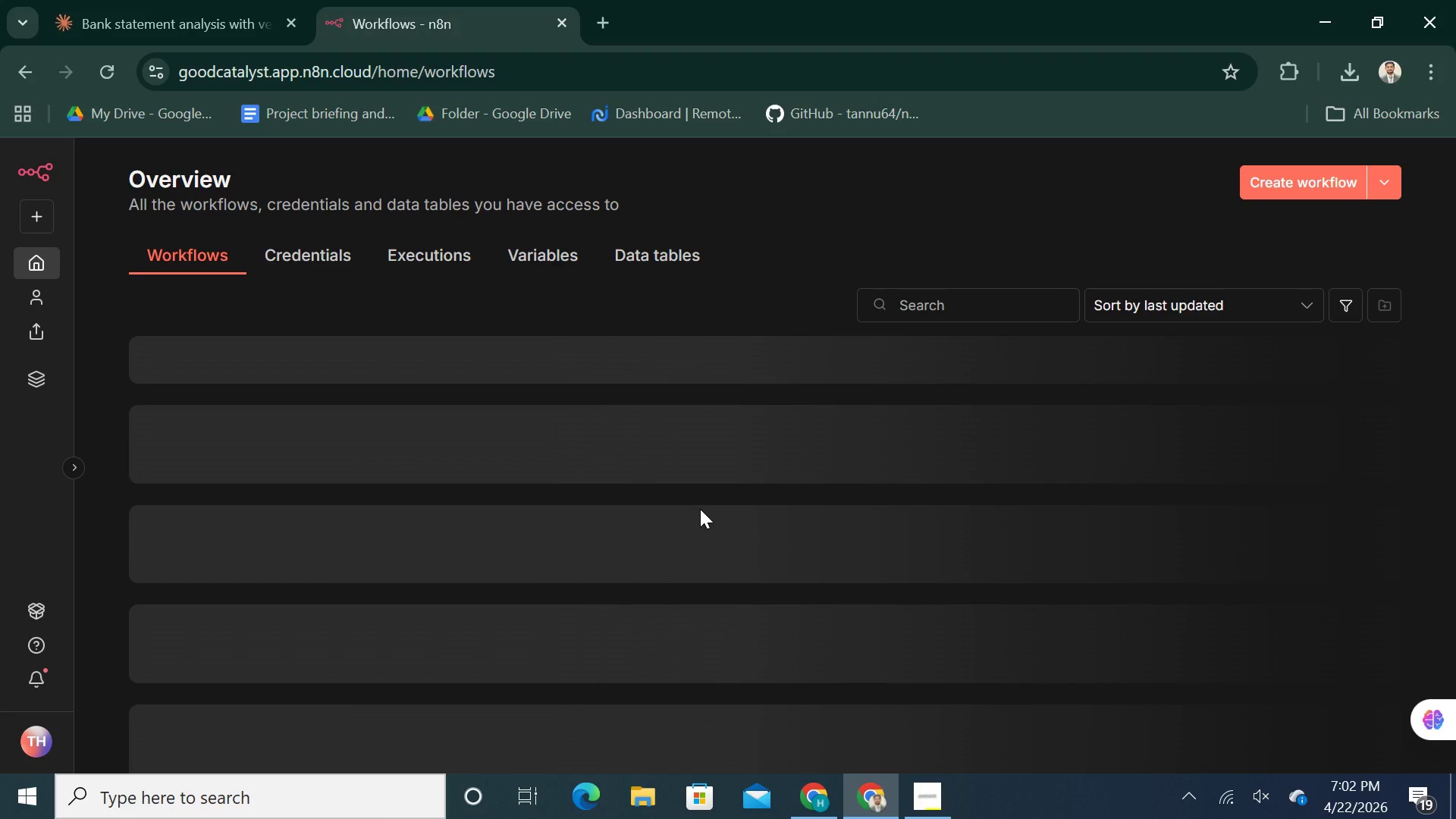 
wait(14.59)
 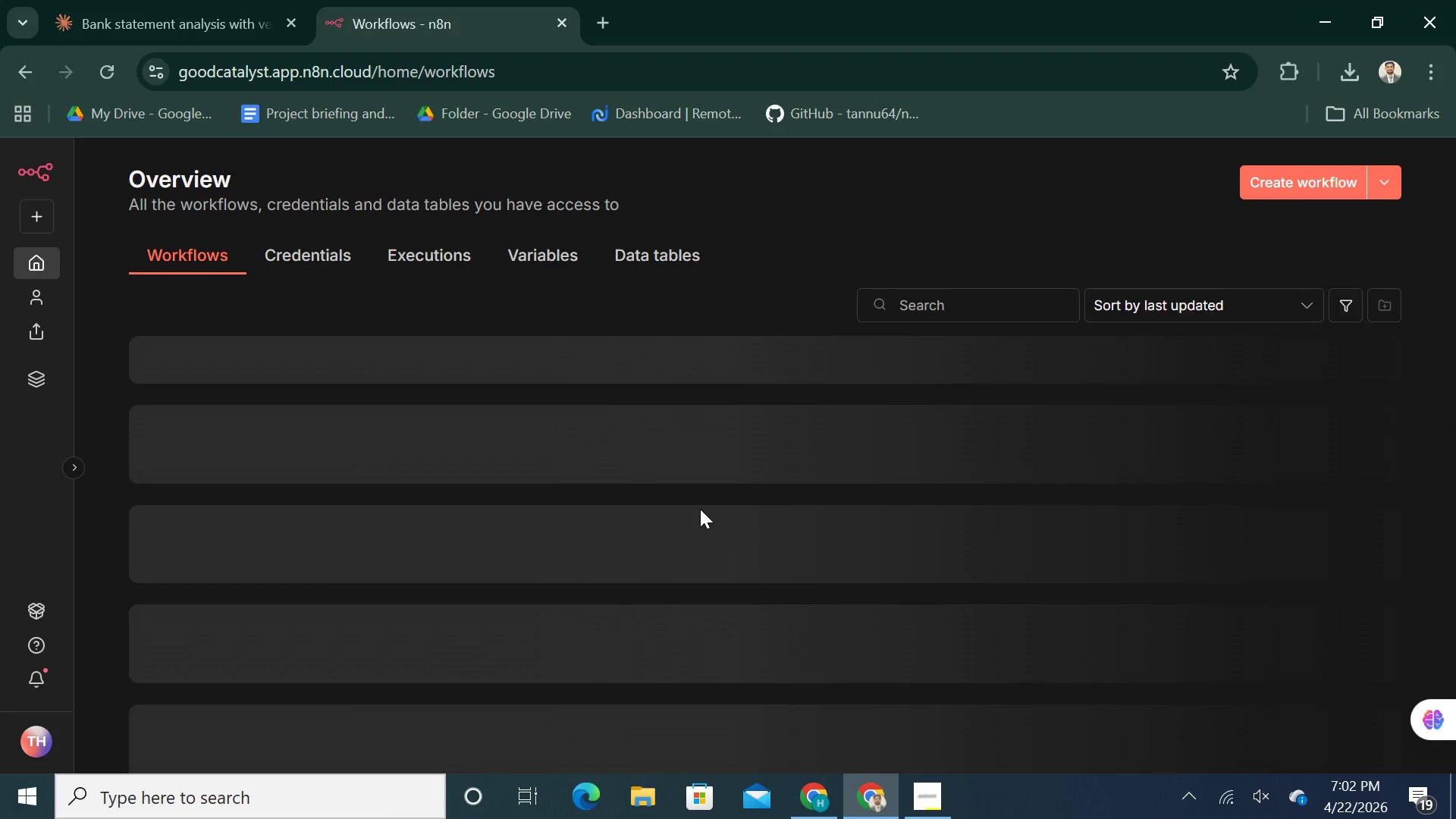 
left_click([1330, 187])
 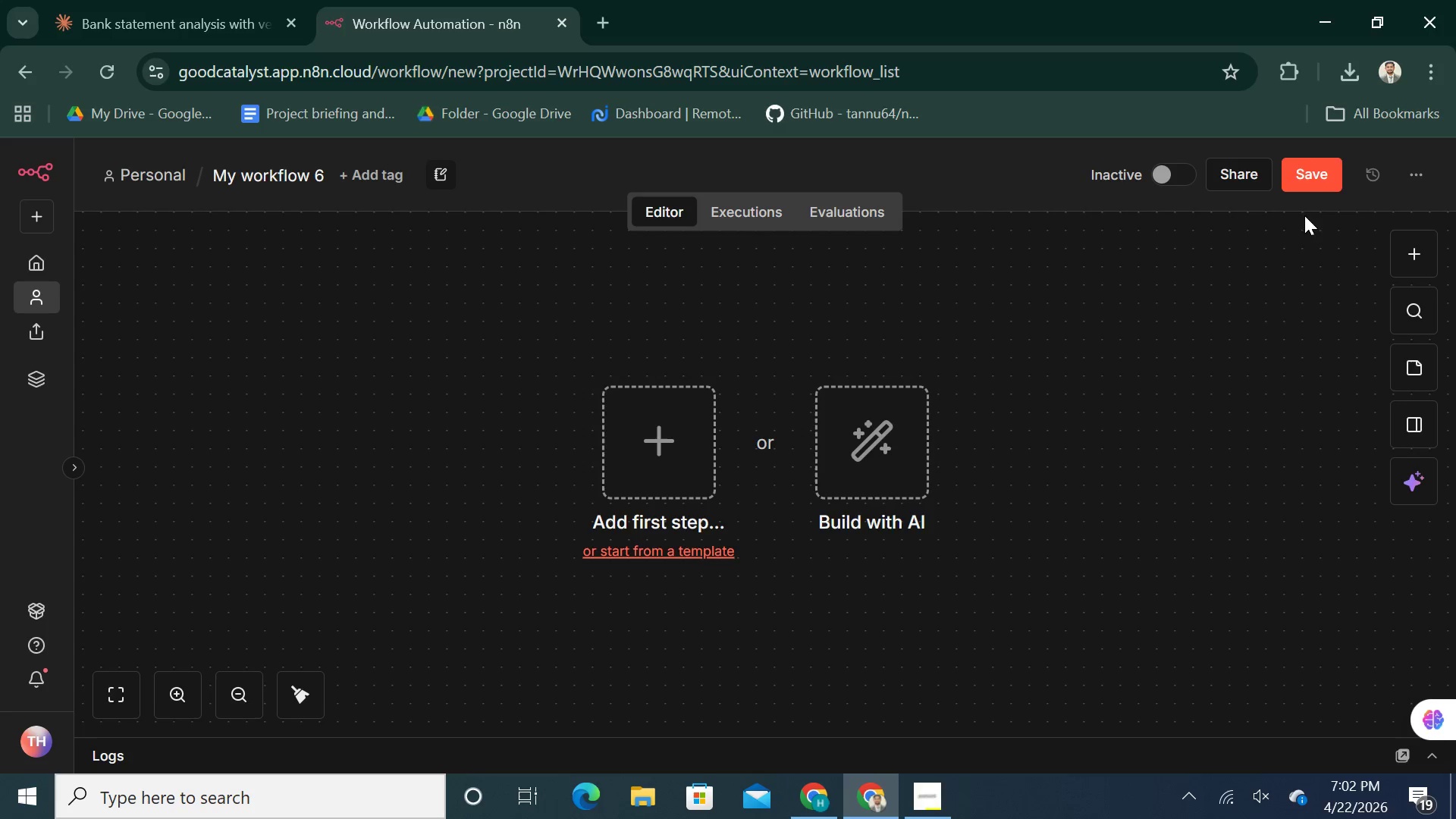 
wait(6.56)
 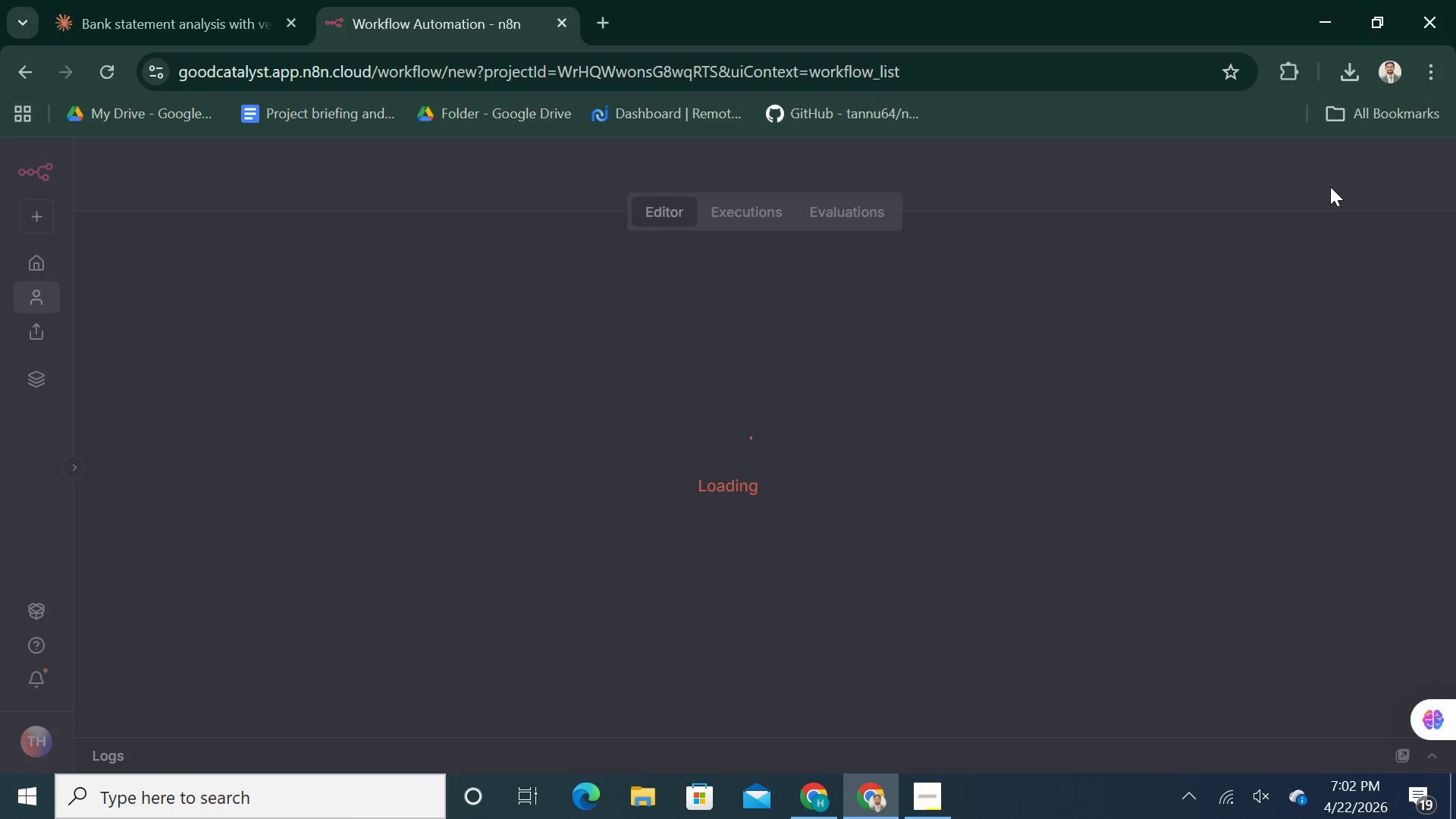 
left_click([918, 805])